 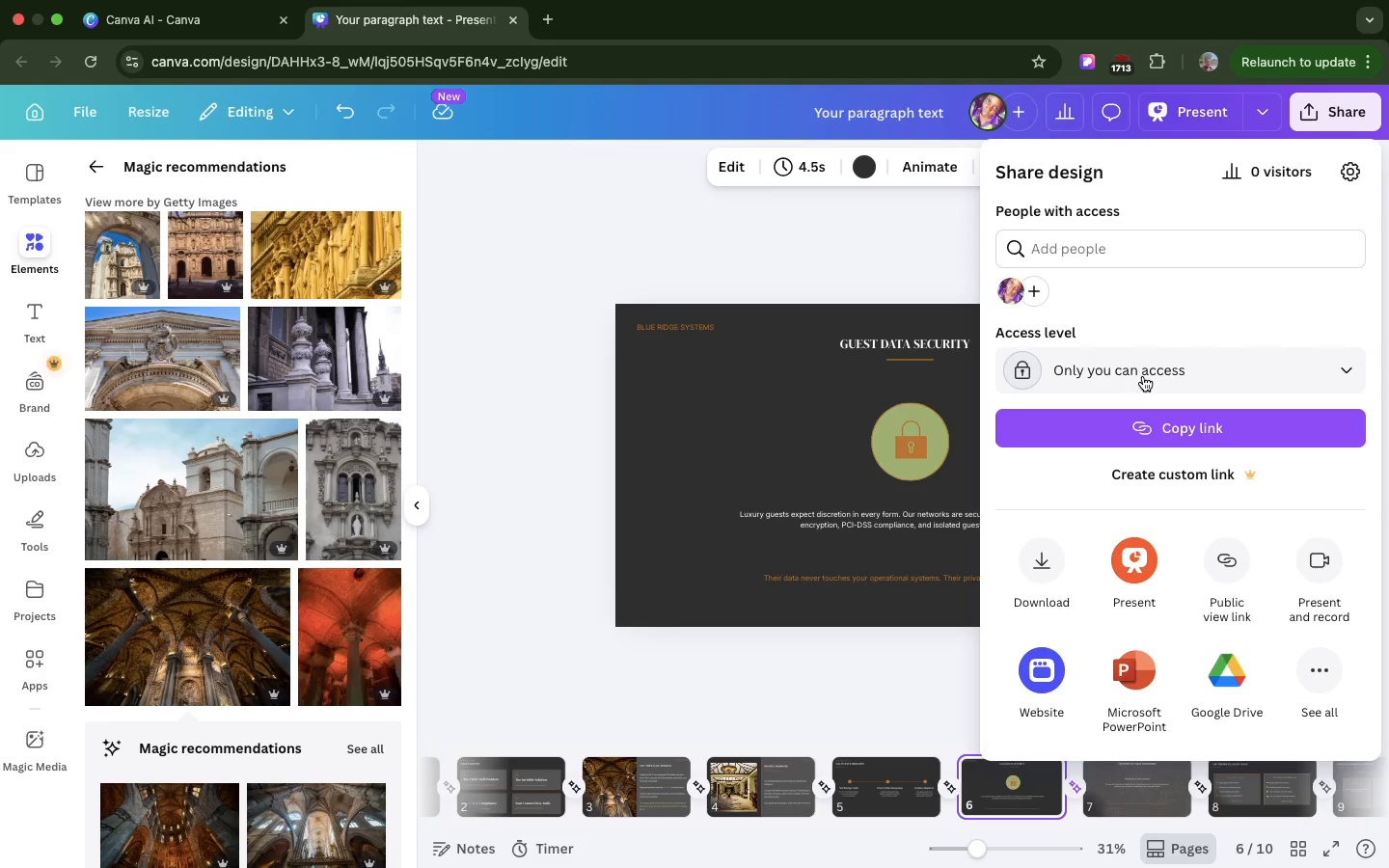 
left_click([1163, 362])
 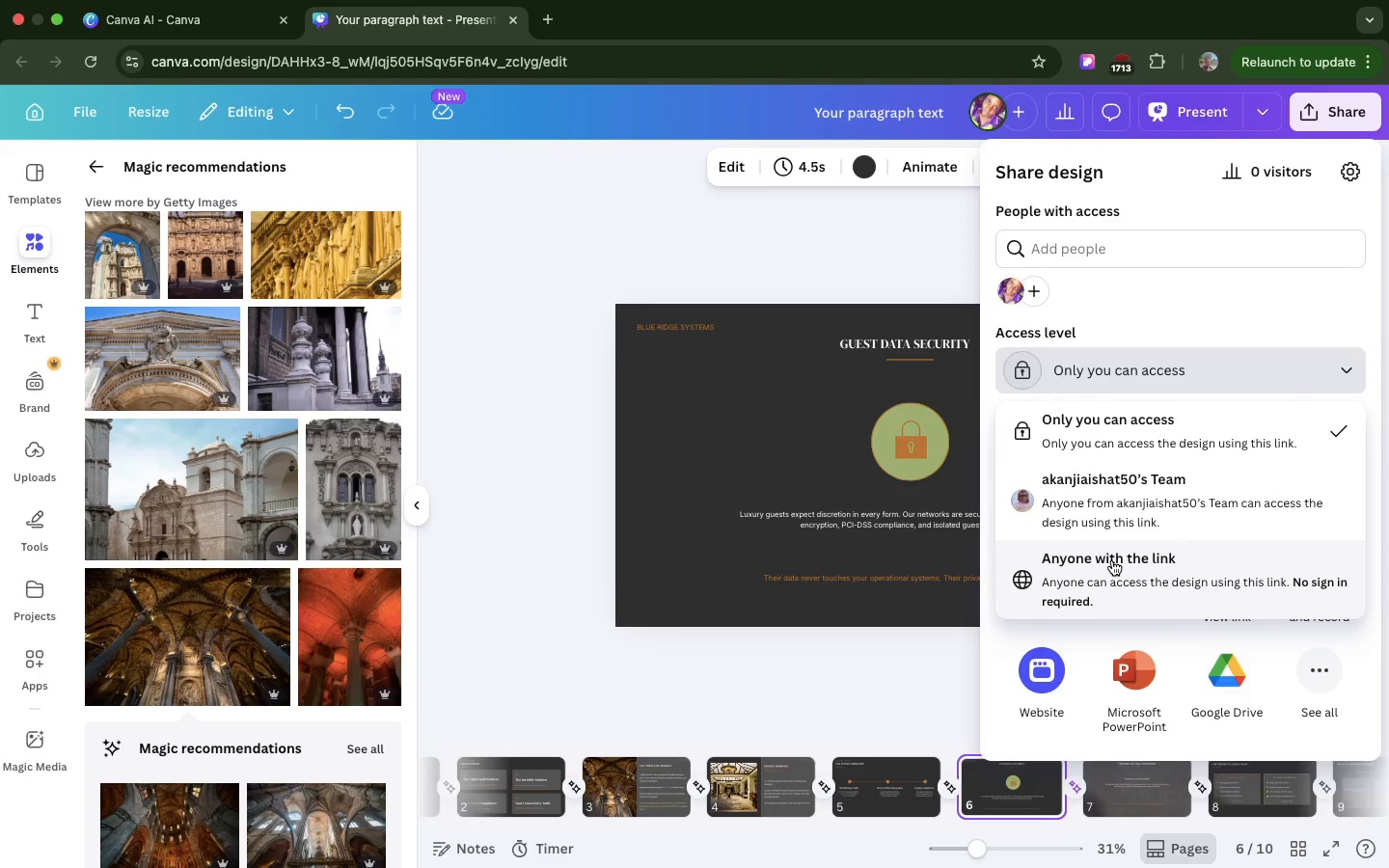 
left_click([1112, 560])
 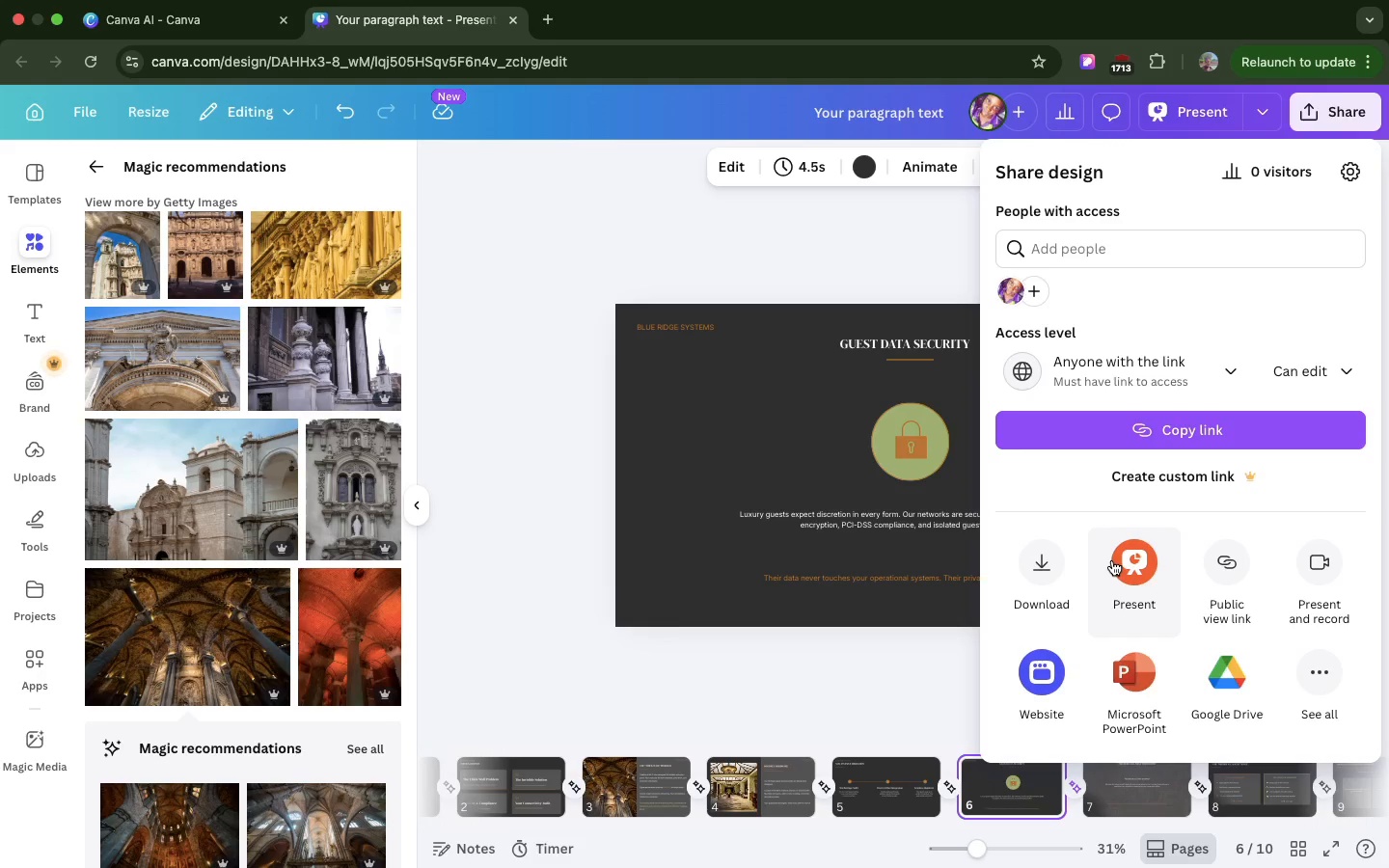 
wait(11.51)
 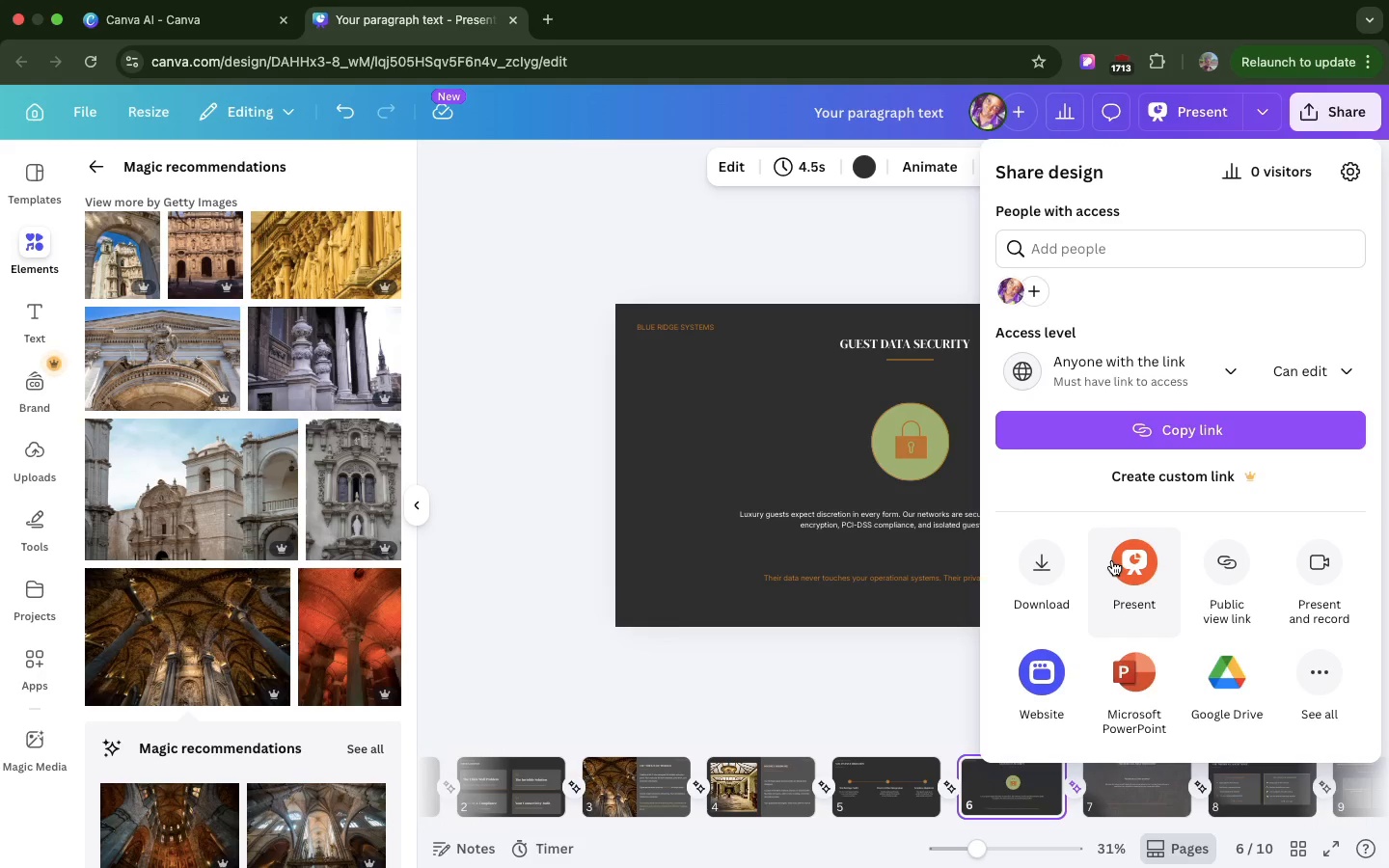 
left_click([1093, 421])
 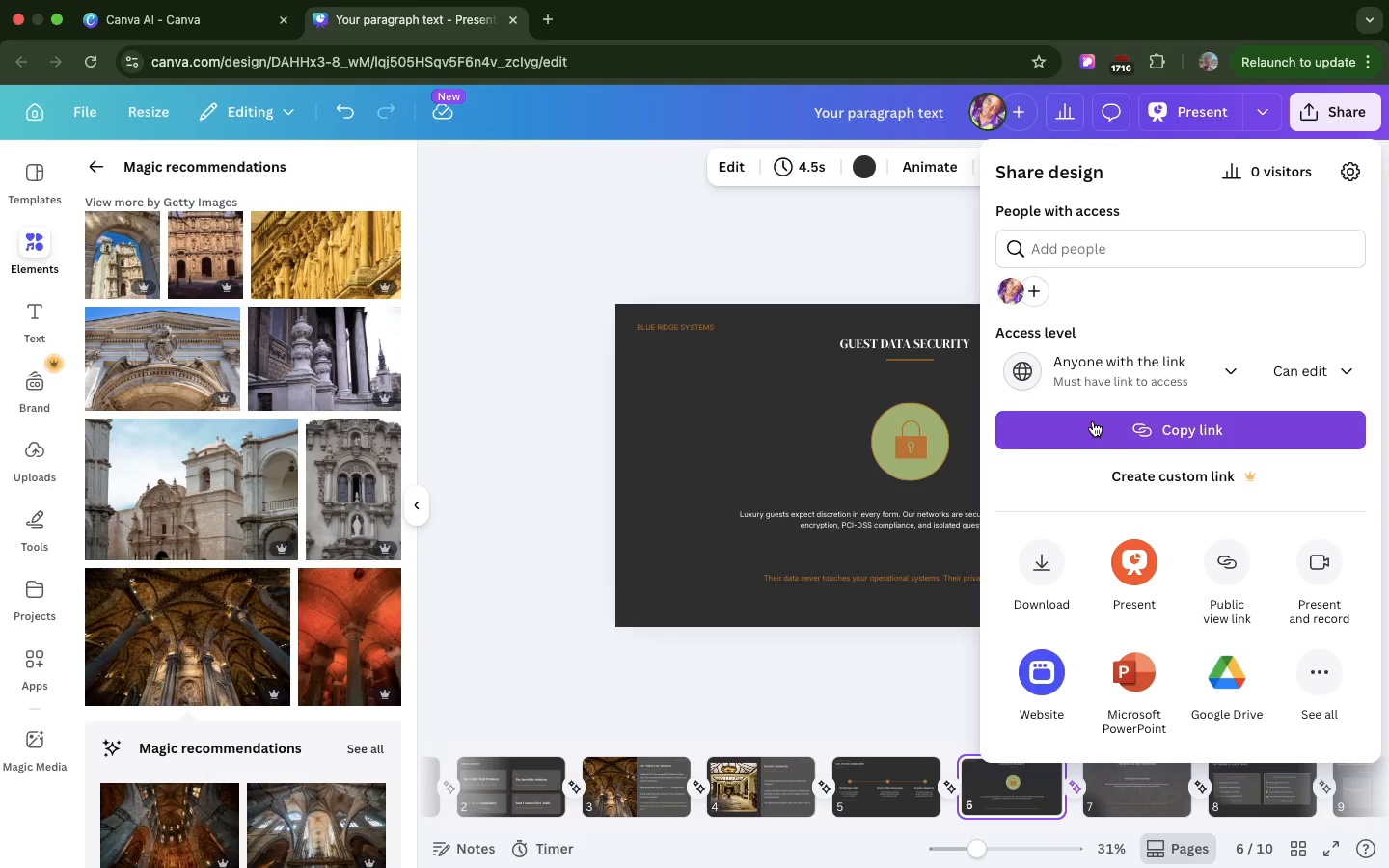 
wait(13.6)
 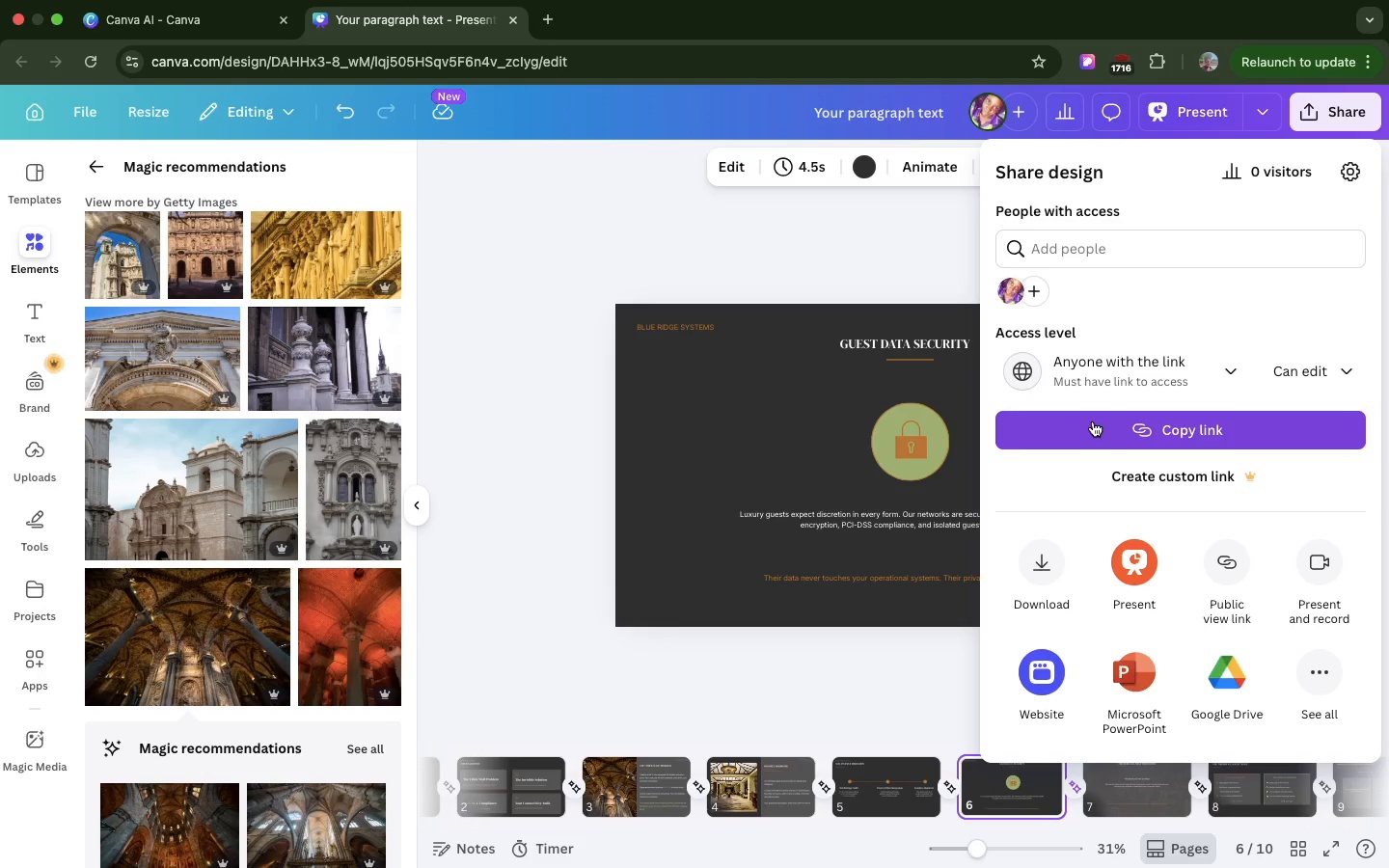 
left_click([1093, 421])
 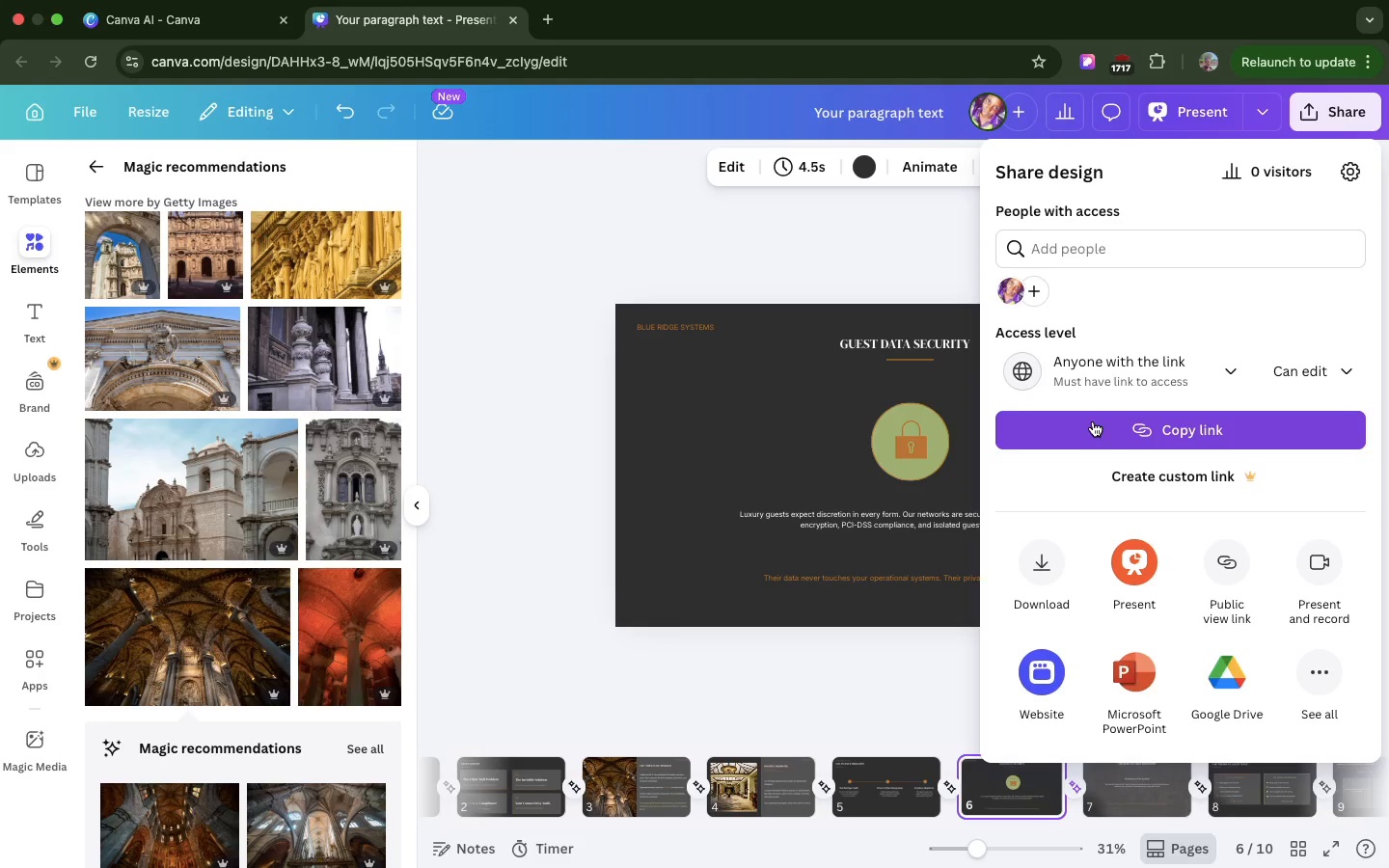 
wait(11.52)
 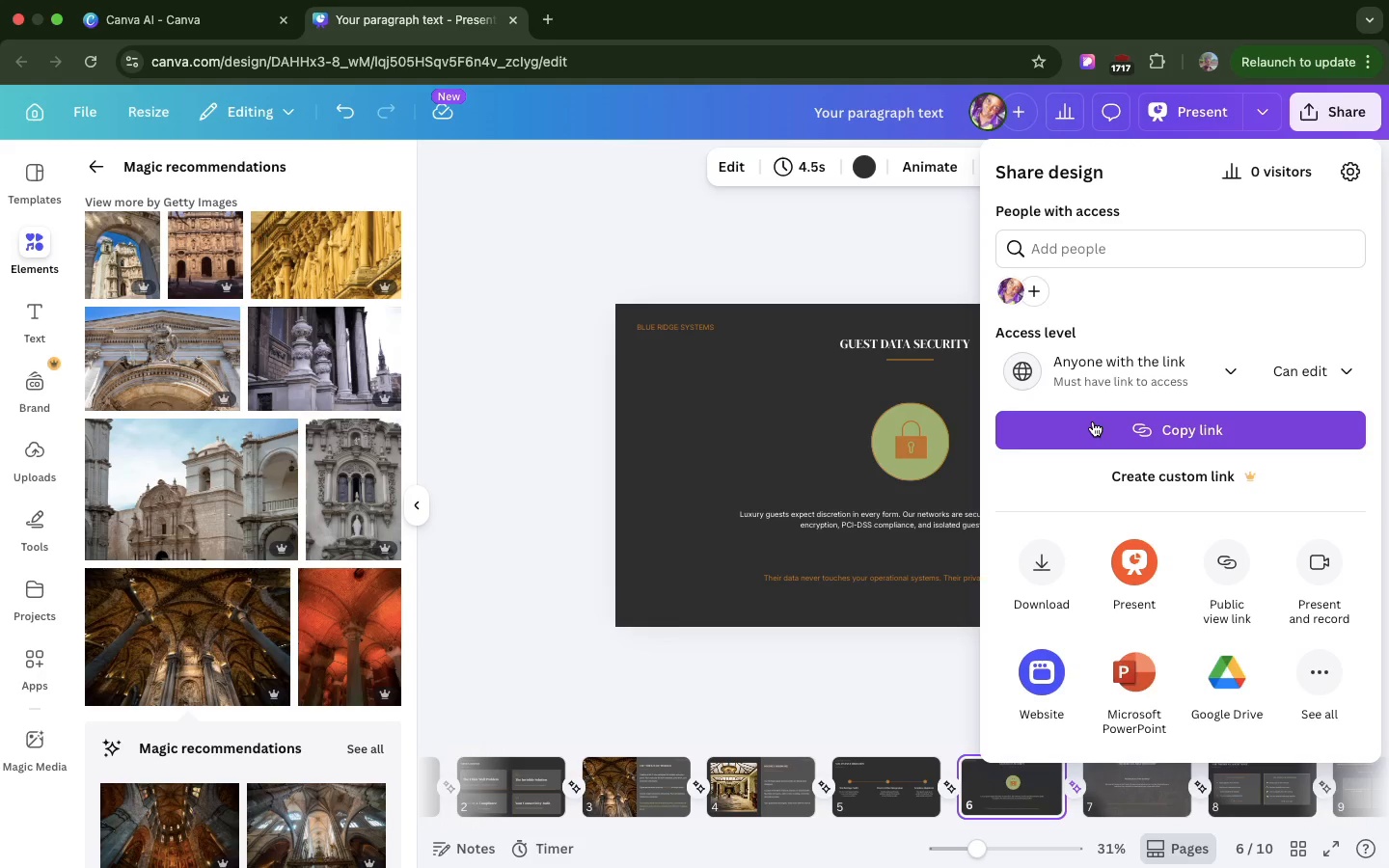 
left_click([1093, 421])
 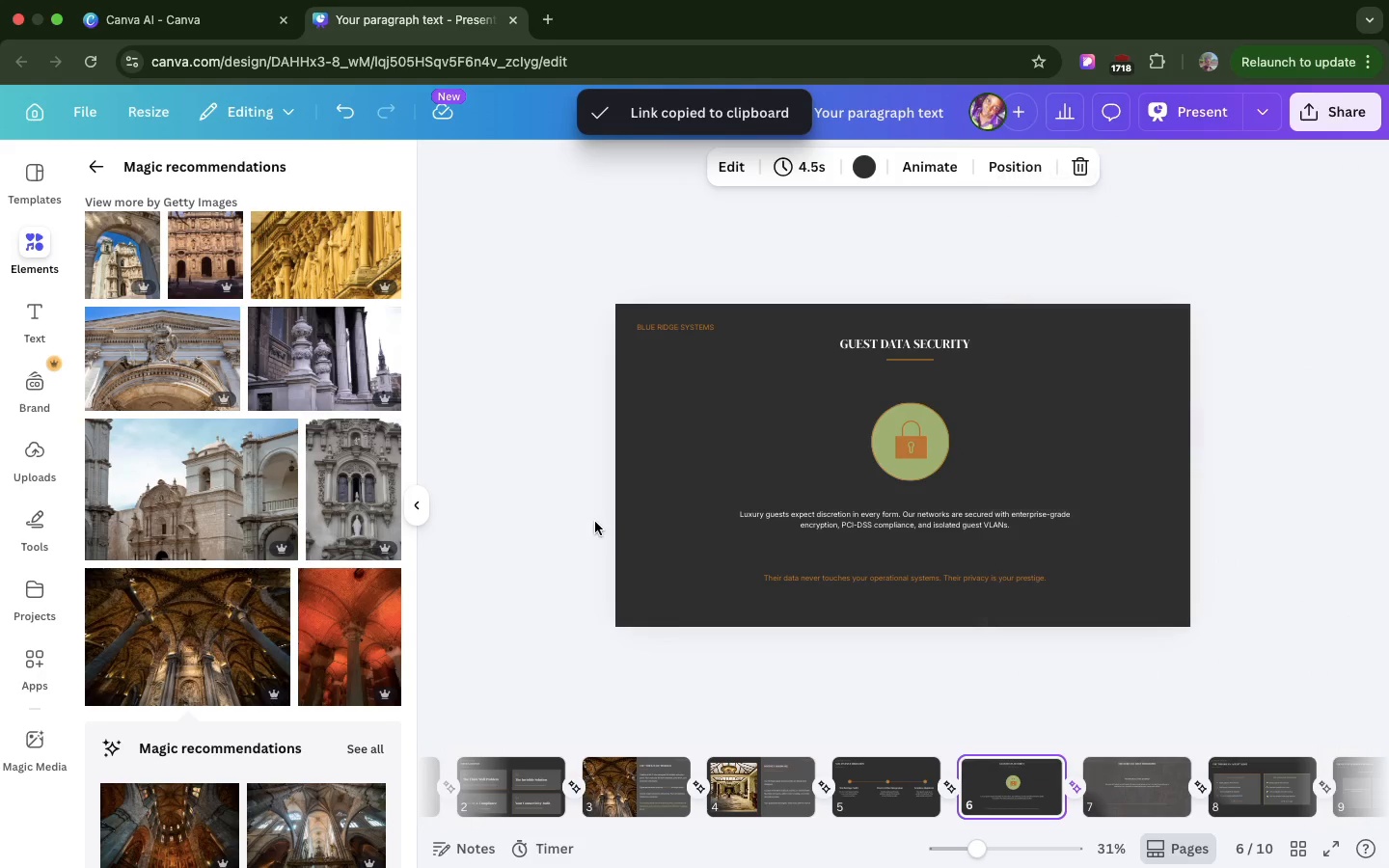 
left_click([595, 522])
 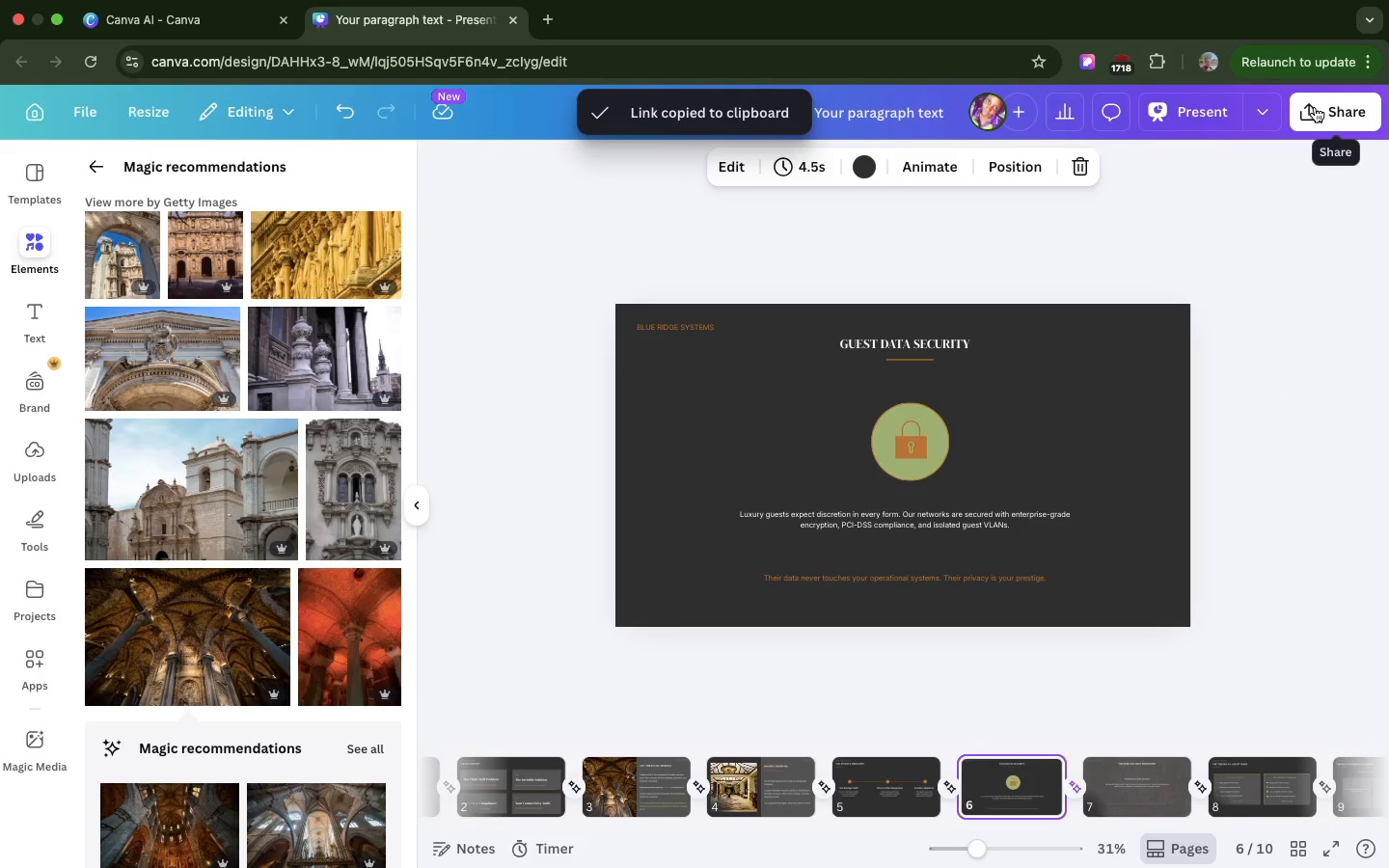 
left_click([1315, 107])
 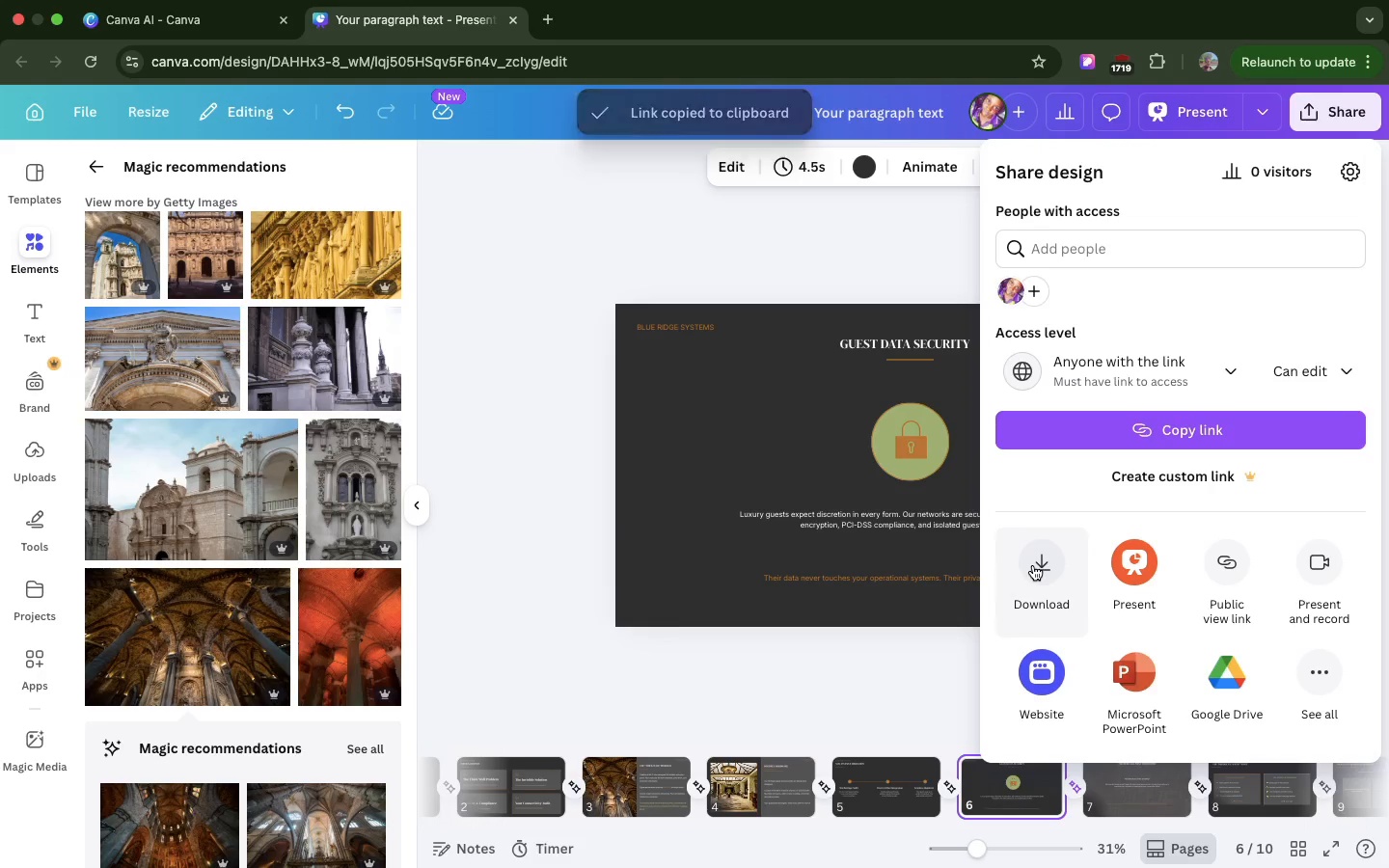 
left_click([1033, 565])
 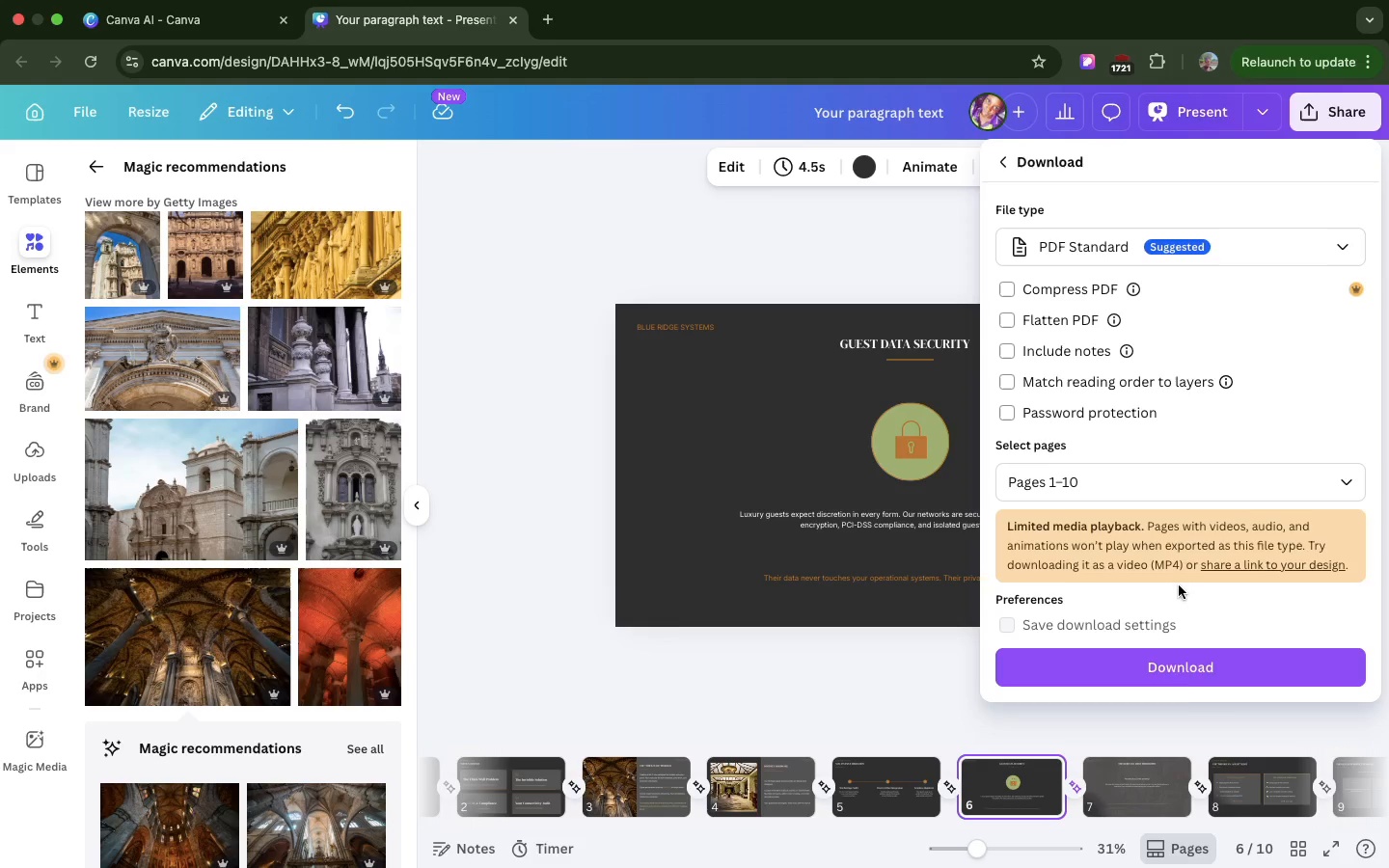 
wait(5.73)
 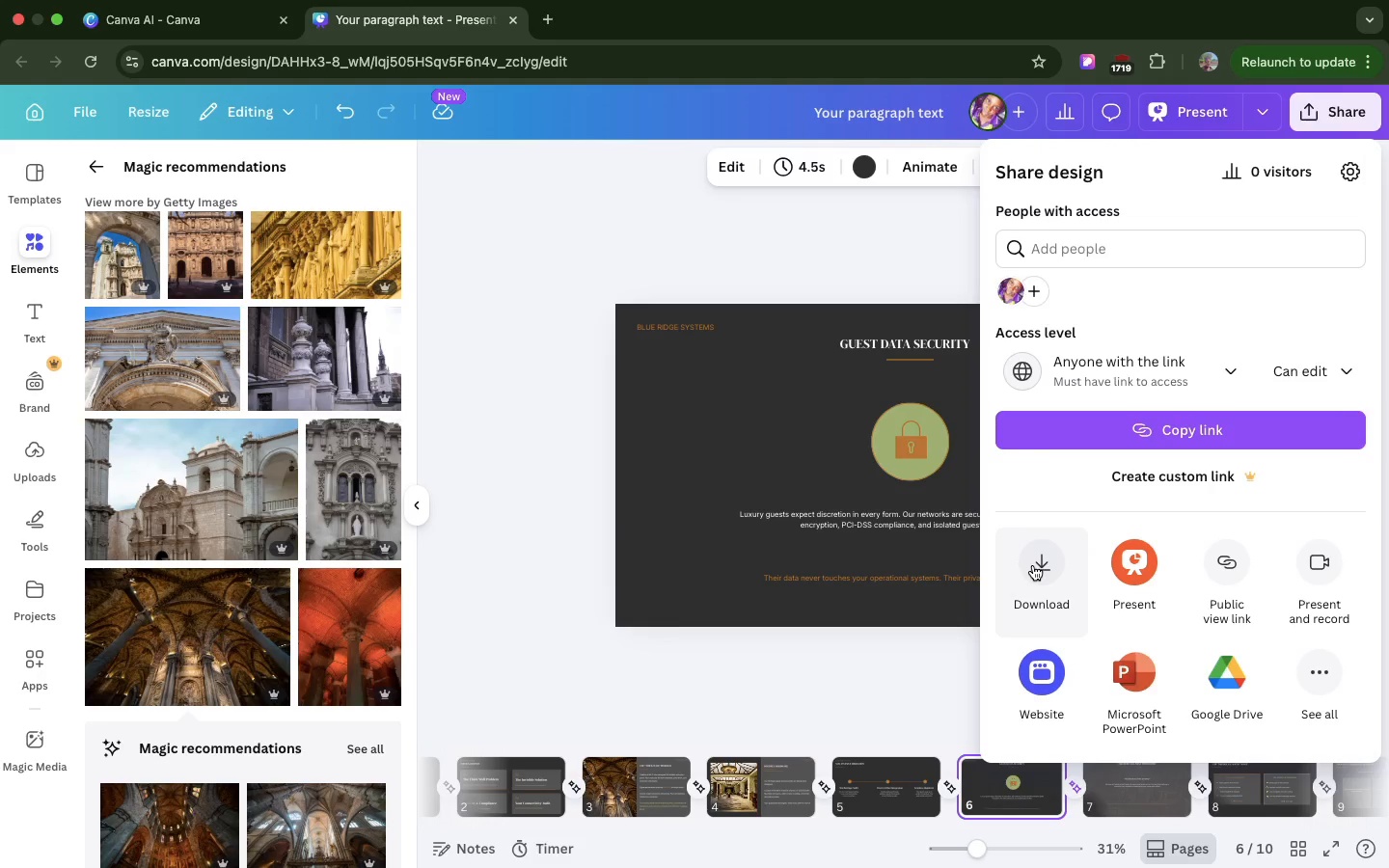 
left_click([1158, 666])
 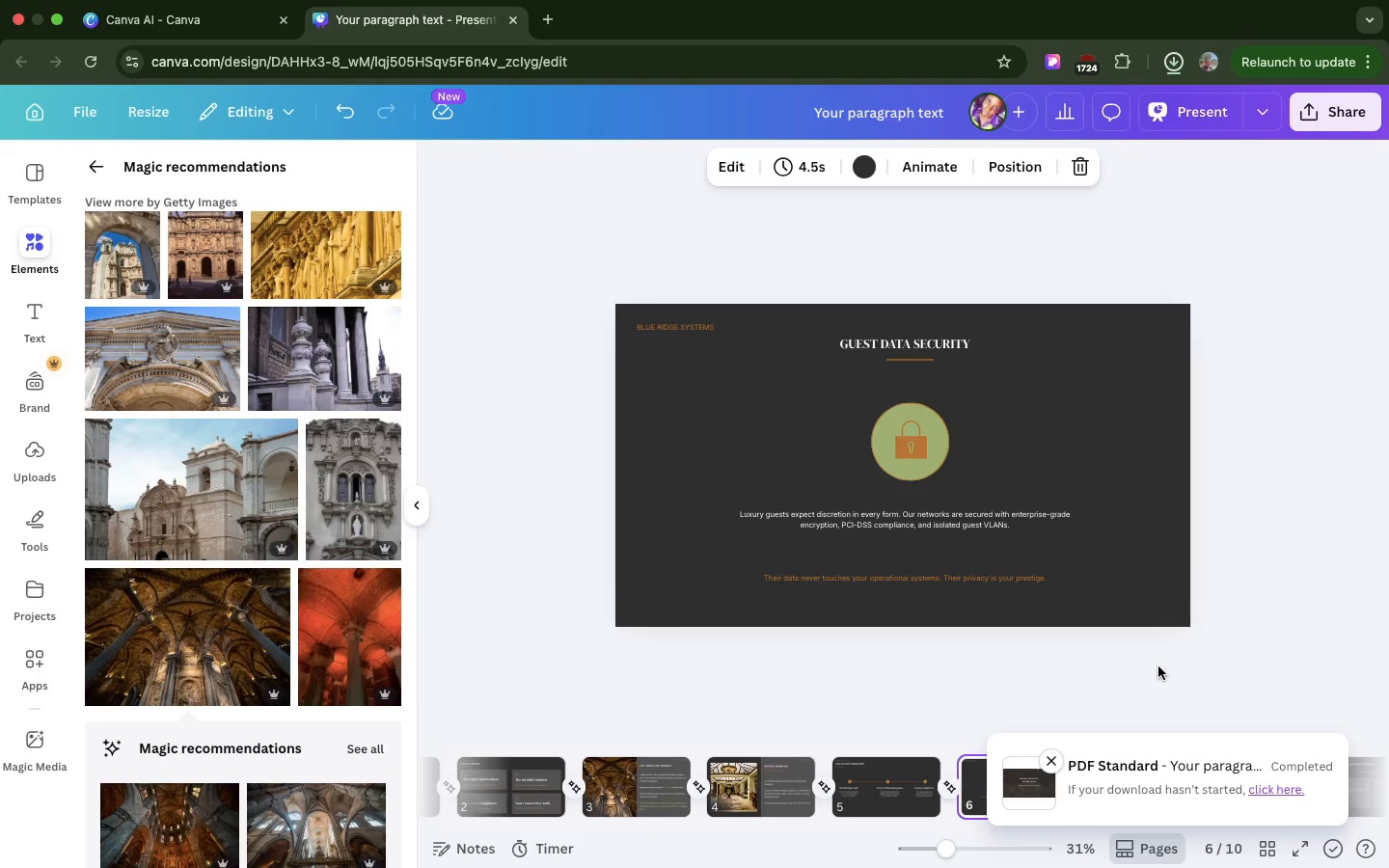 
wait(18.29)
 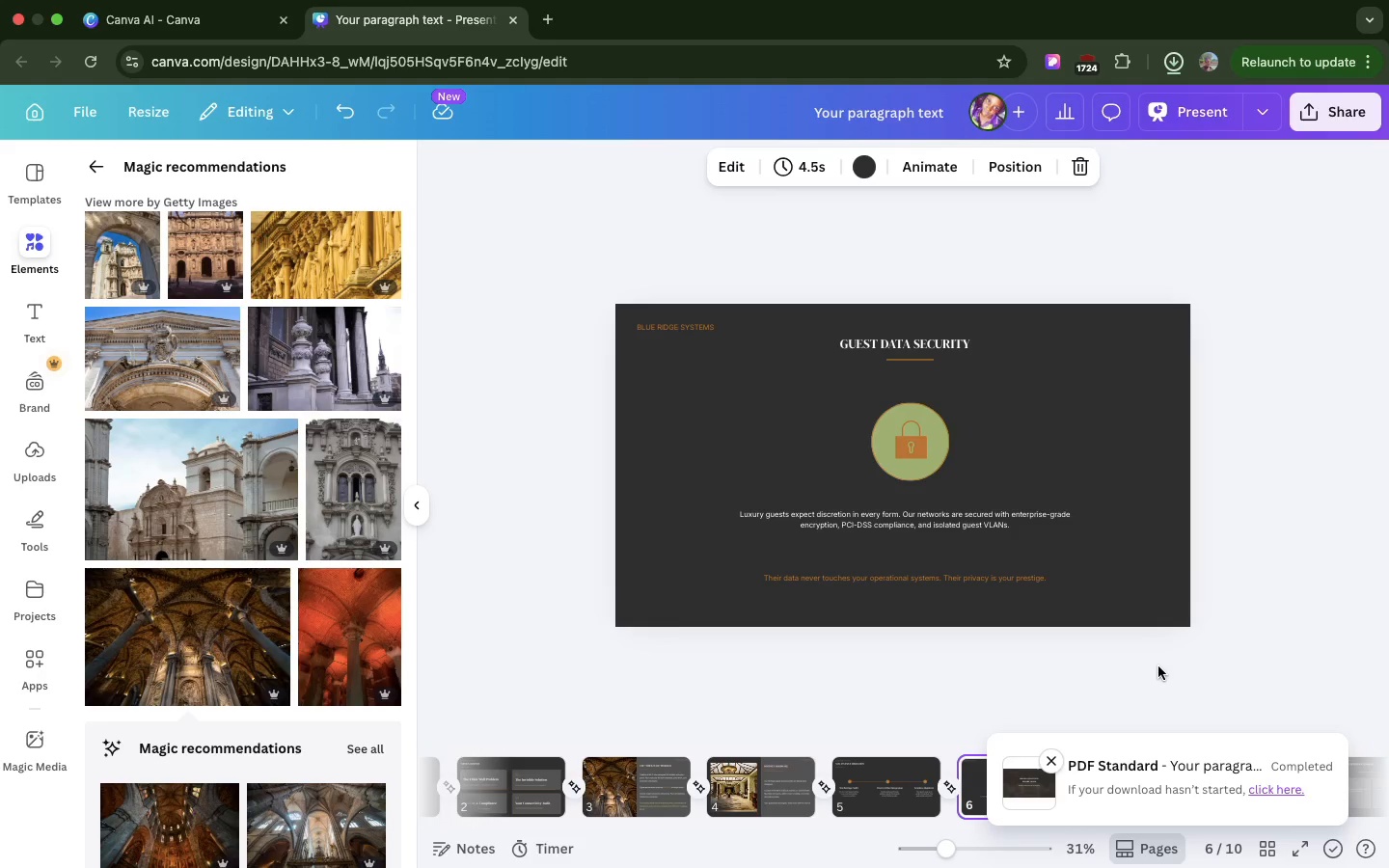 
left_click([893, 650])
 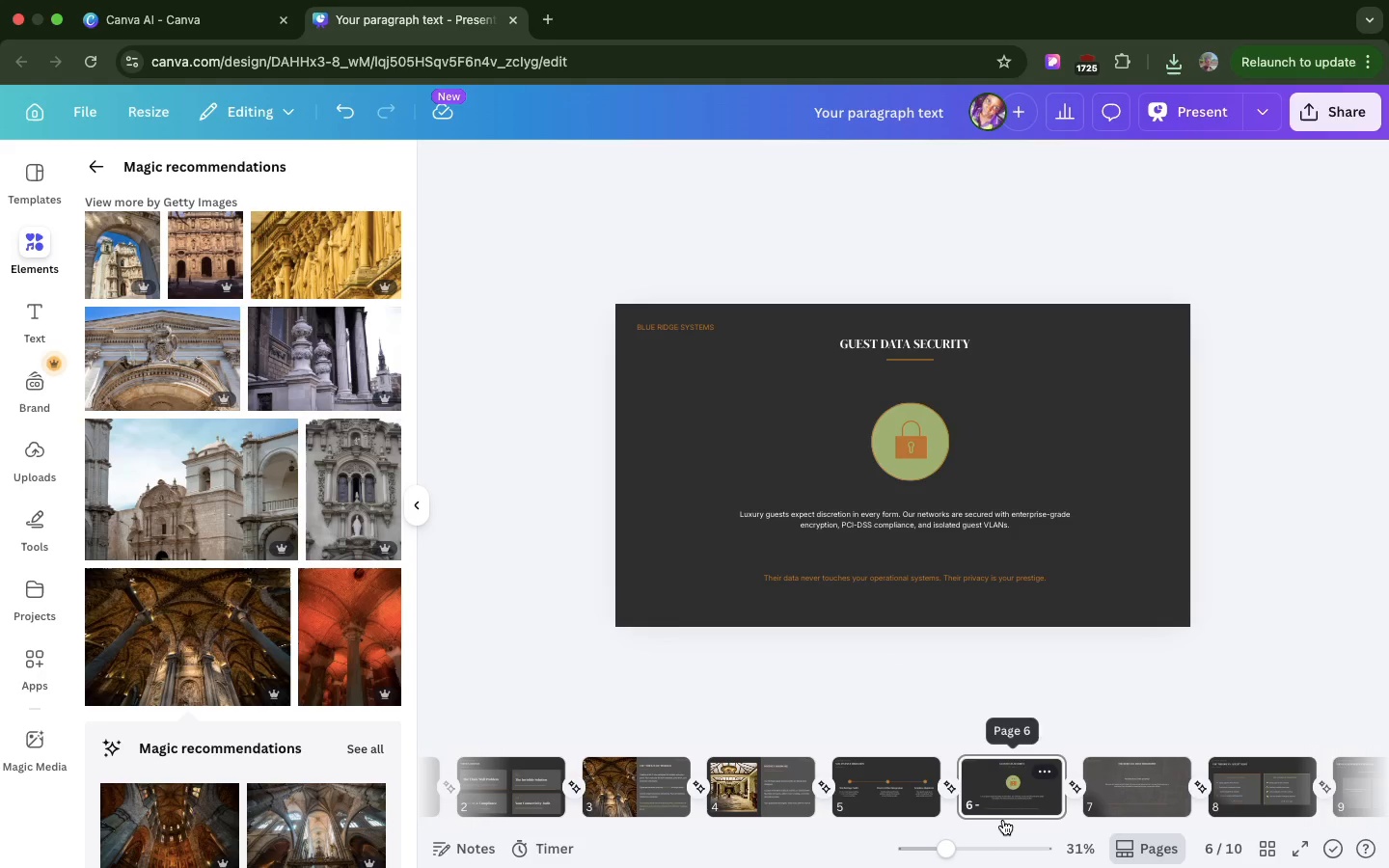 
mouse_move([971, 785])
 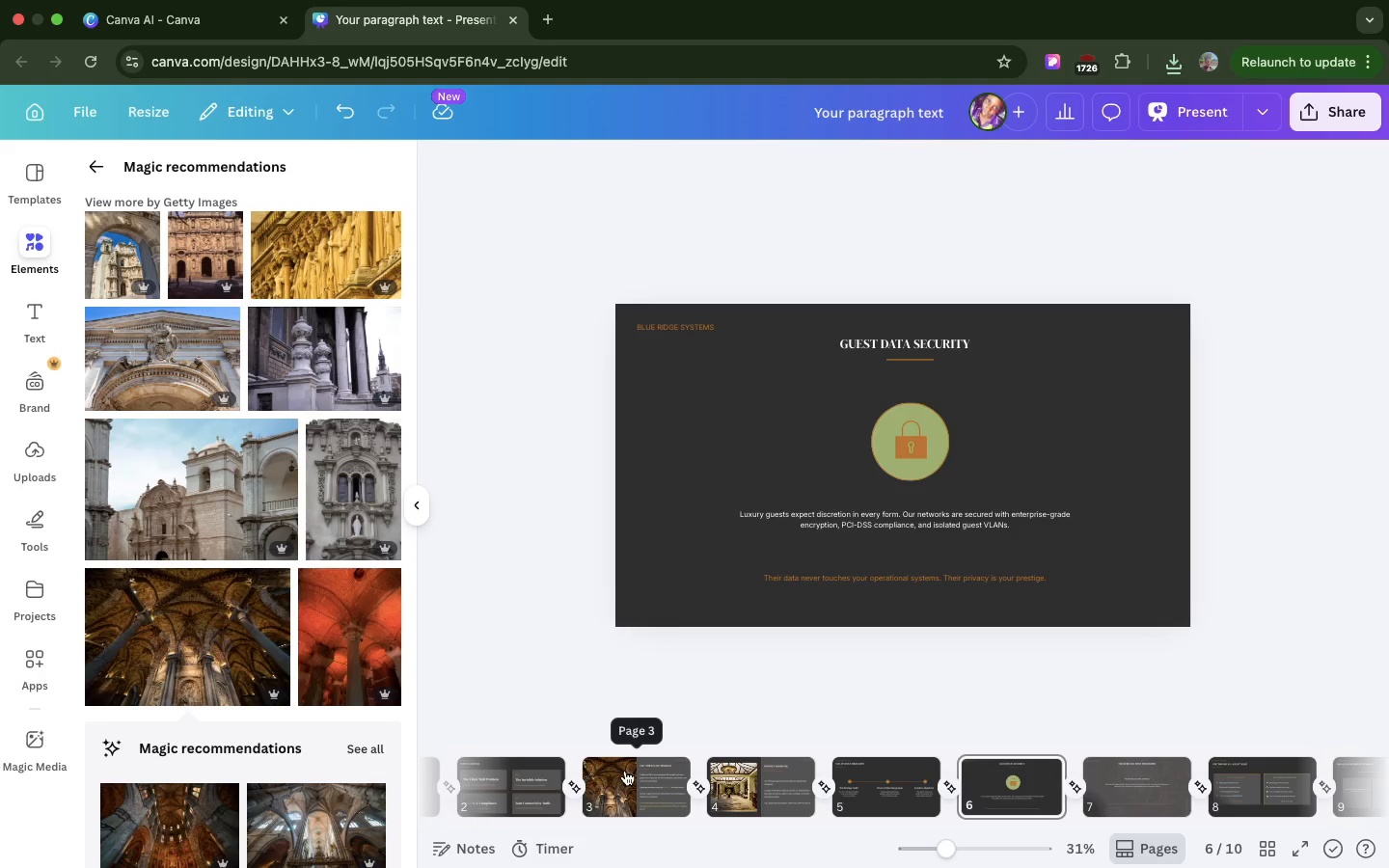 
scroll: coordinate [625, 771], scroll_direction: up, amount: 97.0
 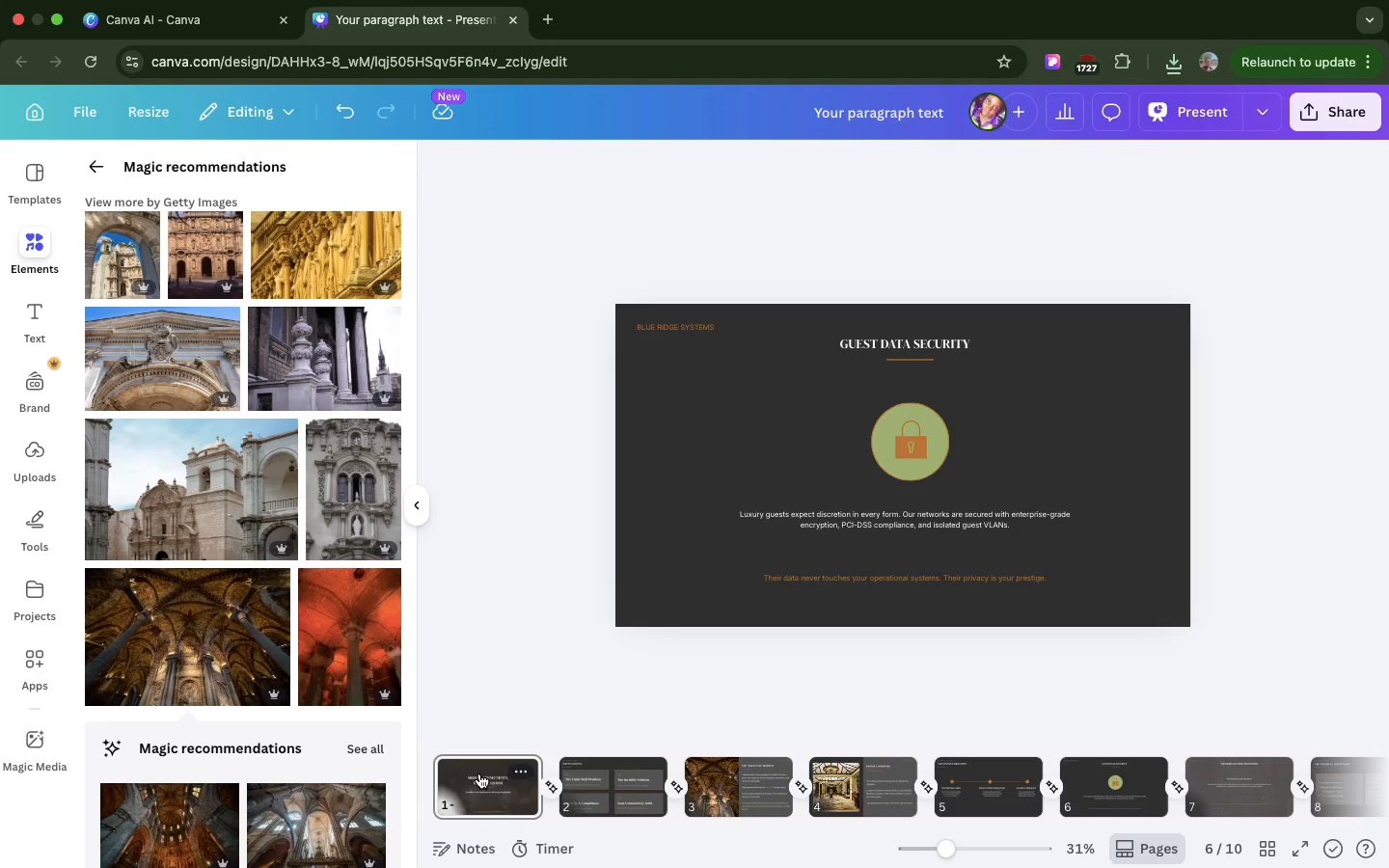 
left_click([479, 773])
 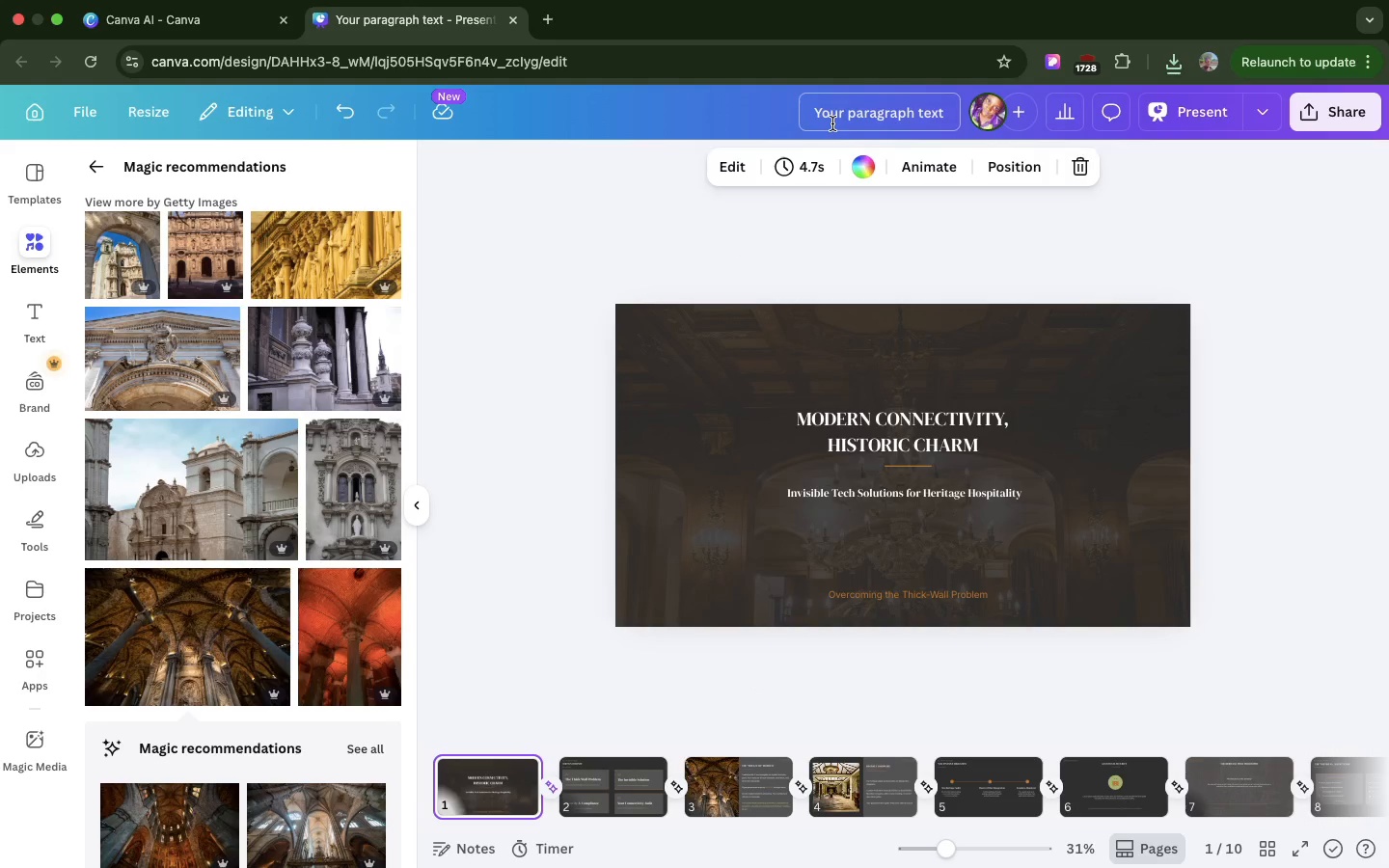 
wait(6.48)
 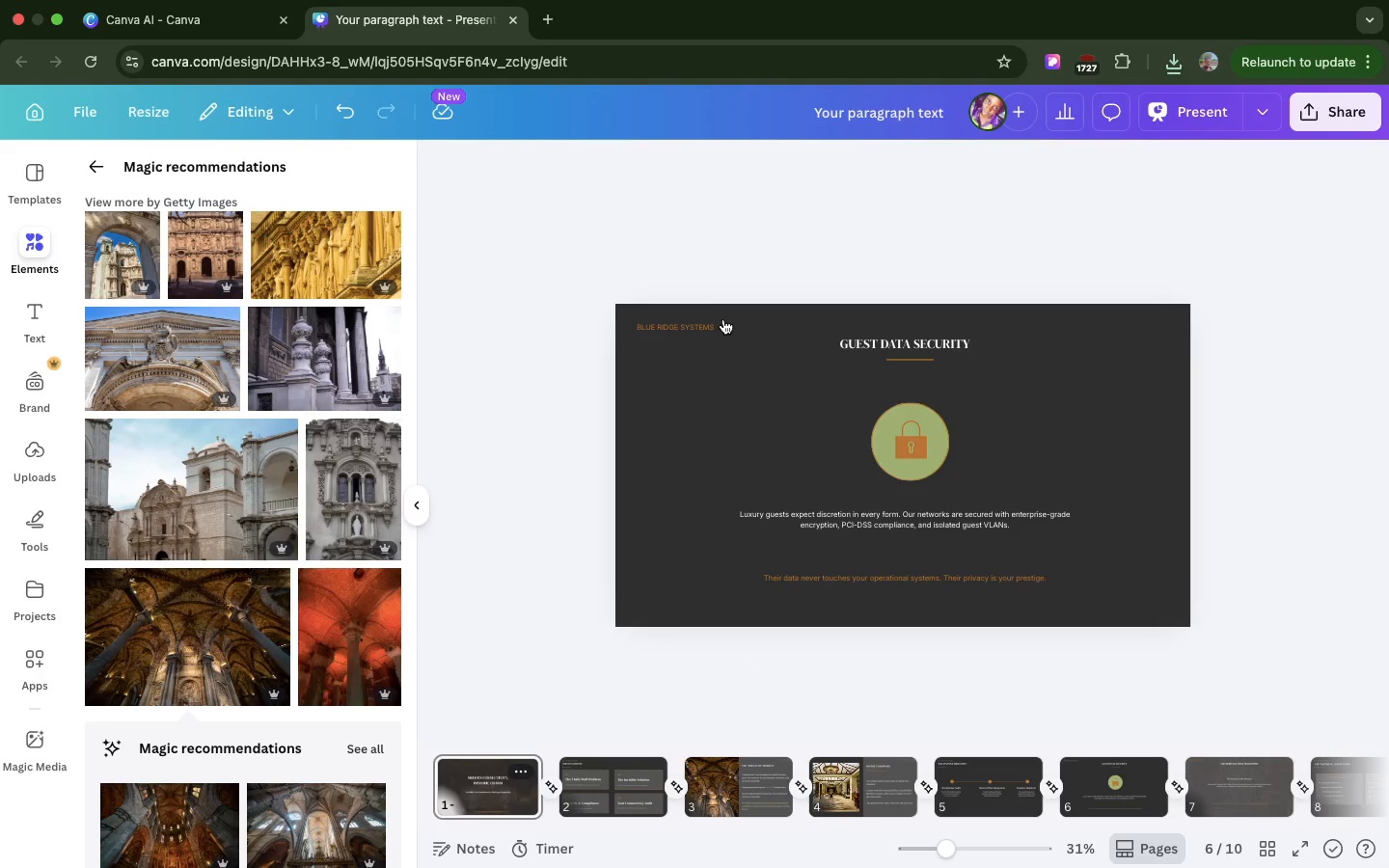 
double_click([832, 123])
 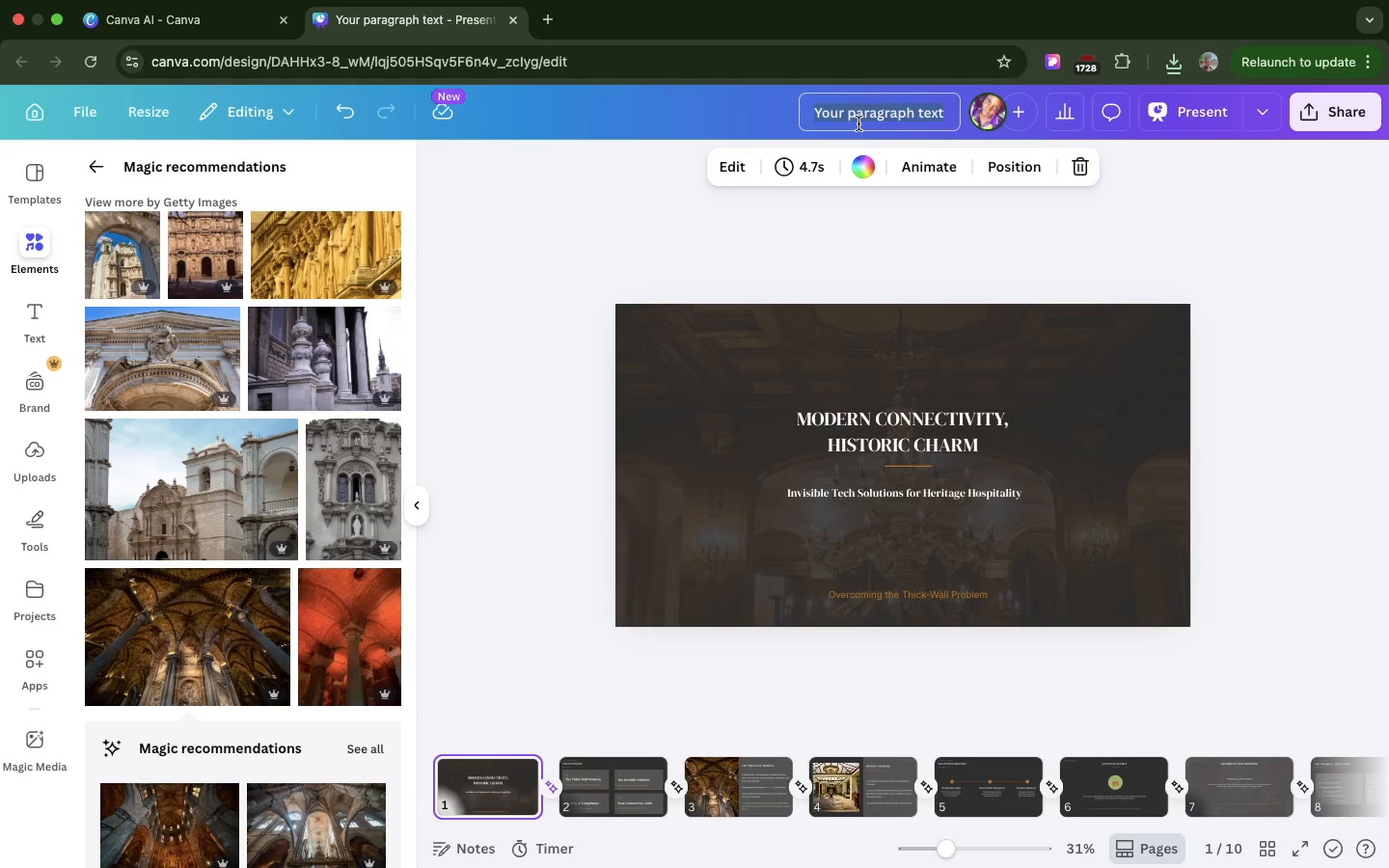 
double_click([858, 123])
 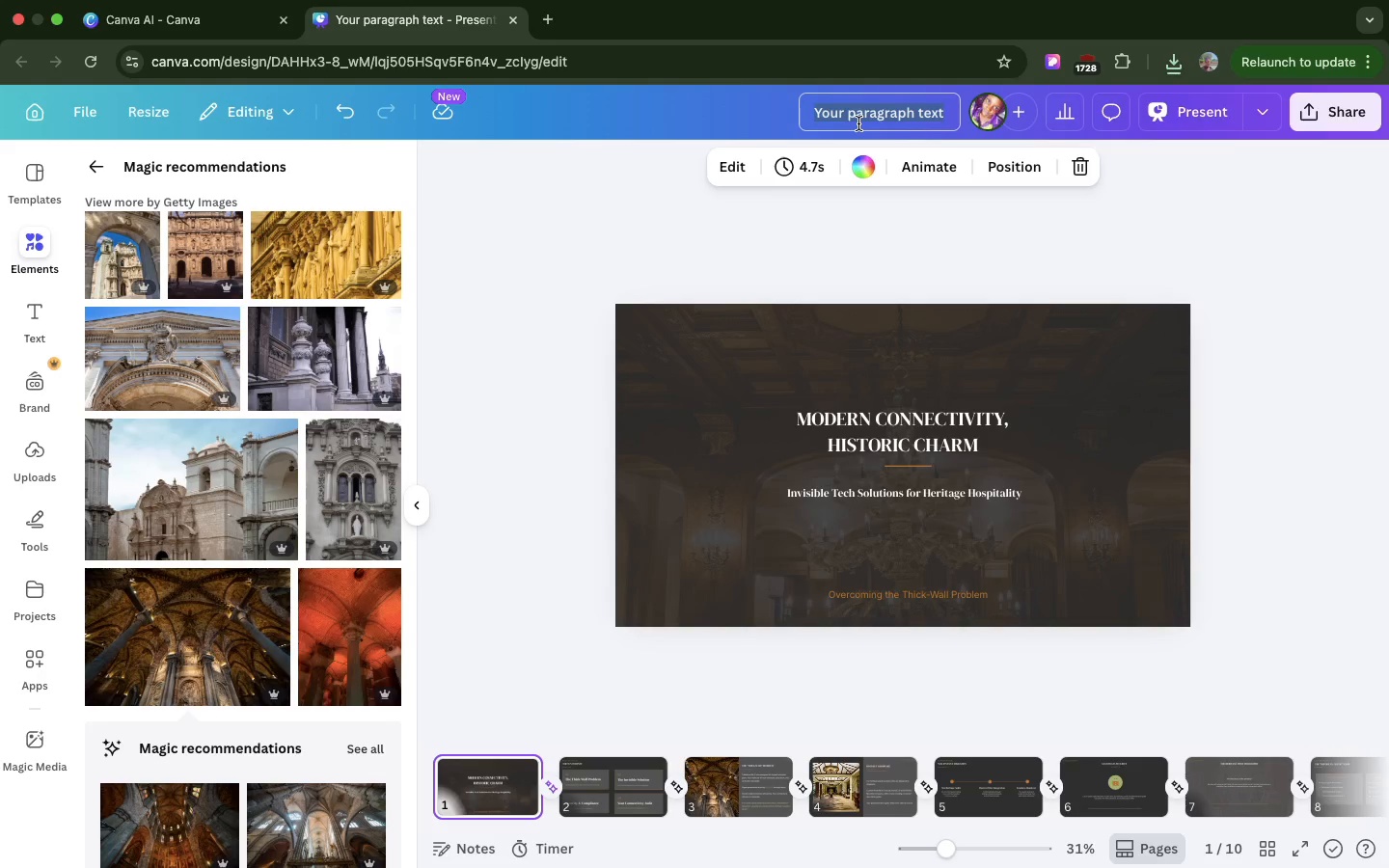 
triple_click([858, 123])
 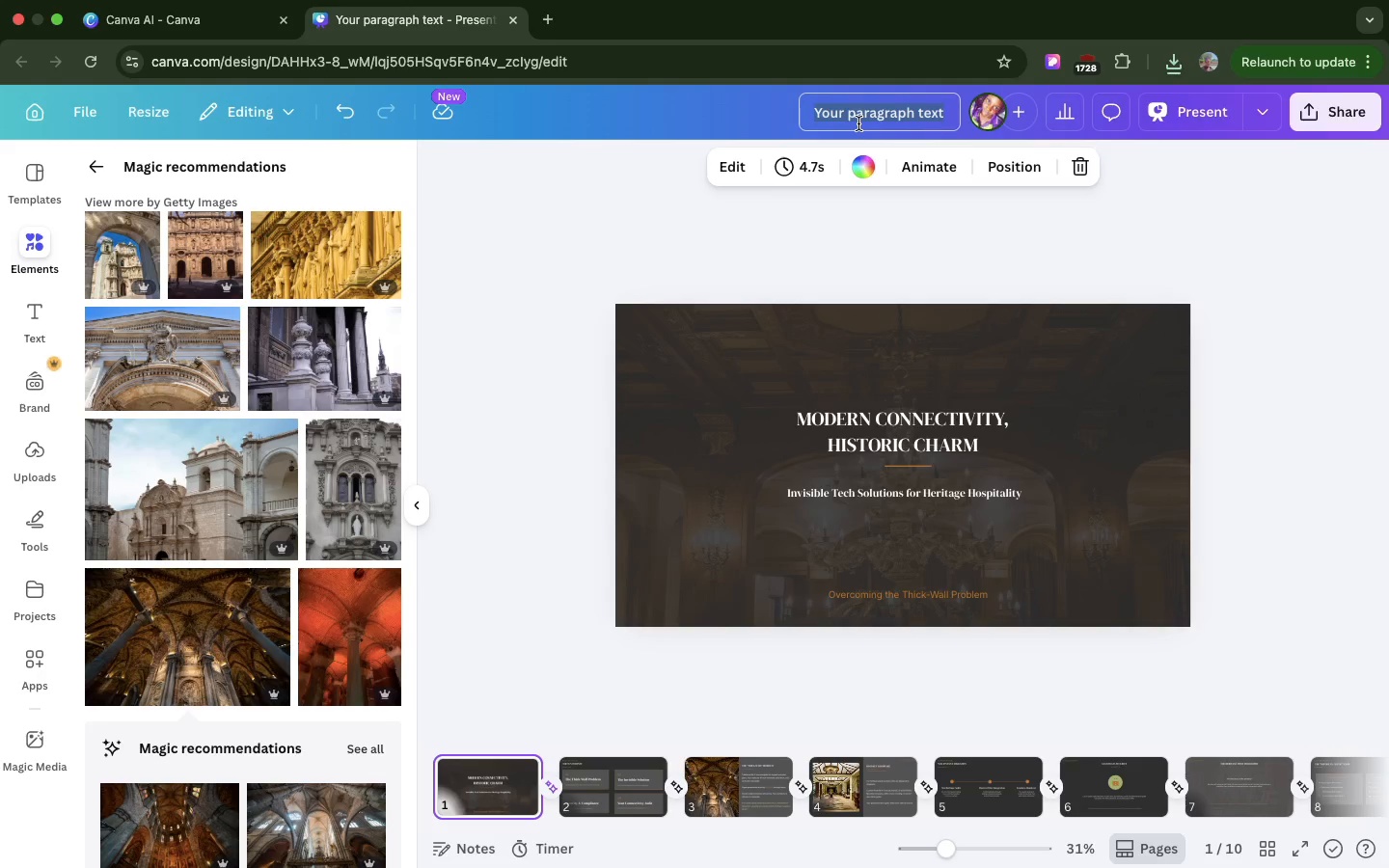 
triple_click([858, 123])
 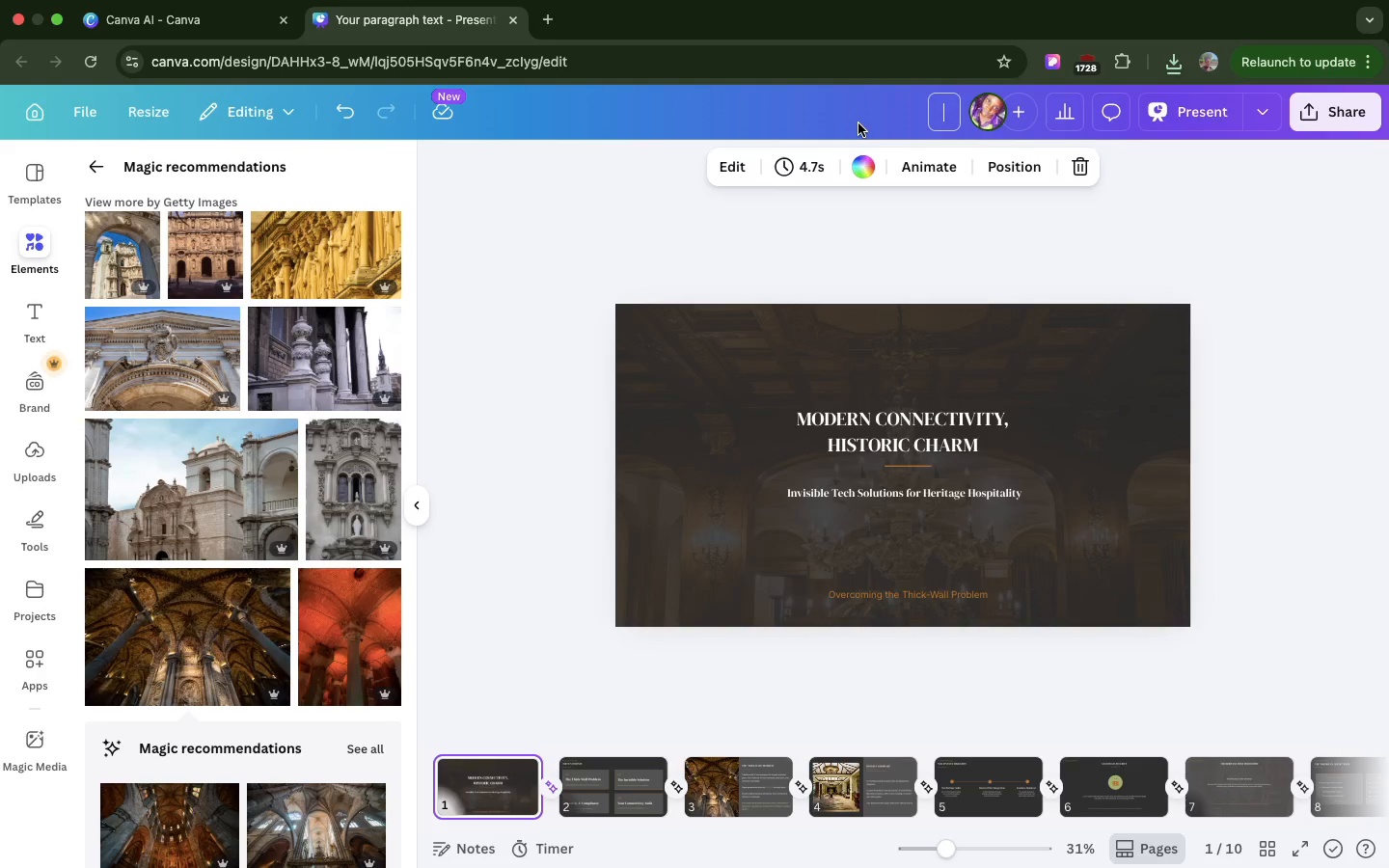 
hold_key(key=Backspace, duration=0.34)
 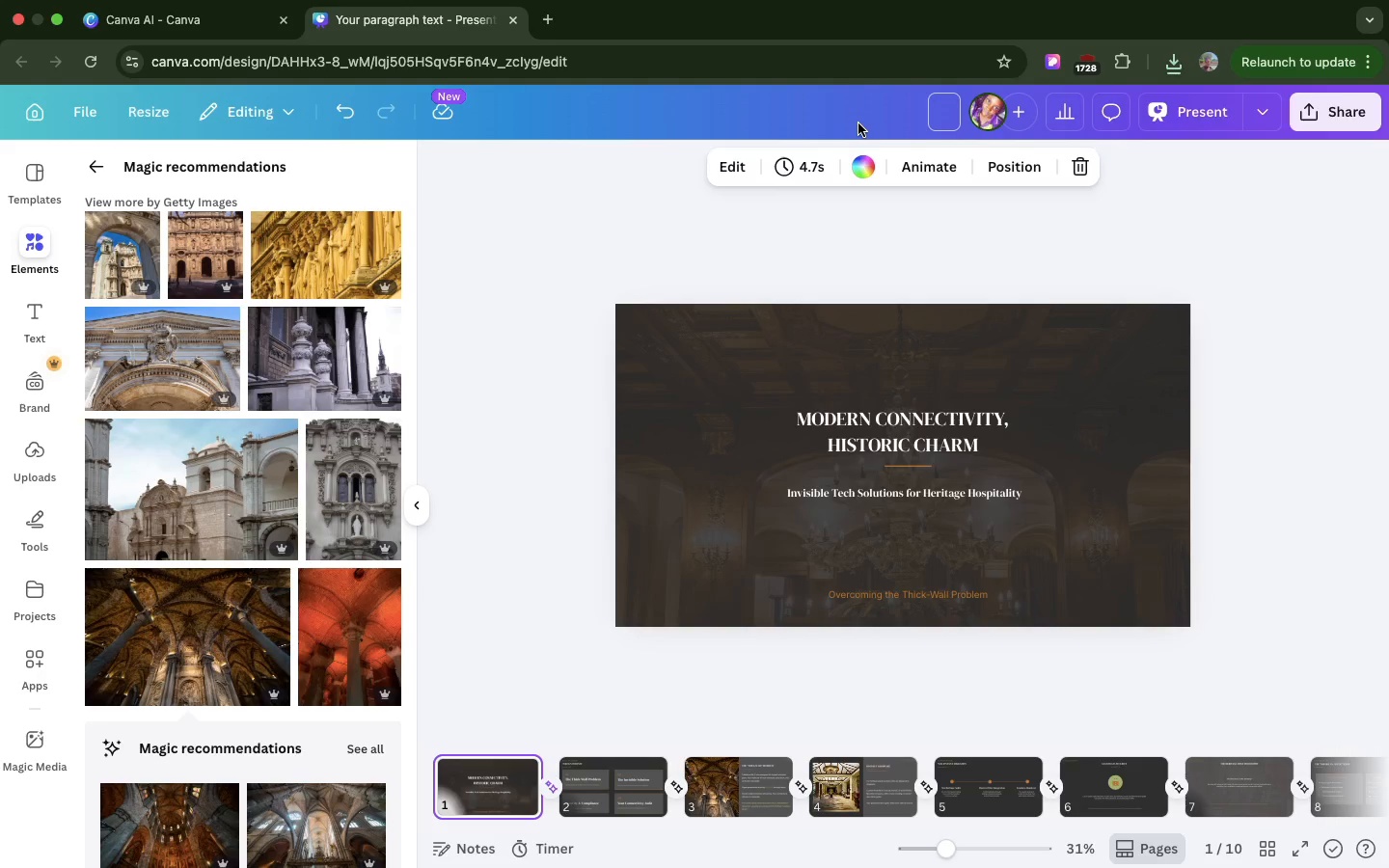 
type(bl)
key(Backspace)
key(Backspace)
key(Backspace)
type(BLUE RIDGE SYSTEMS)
 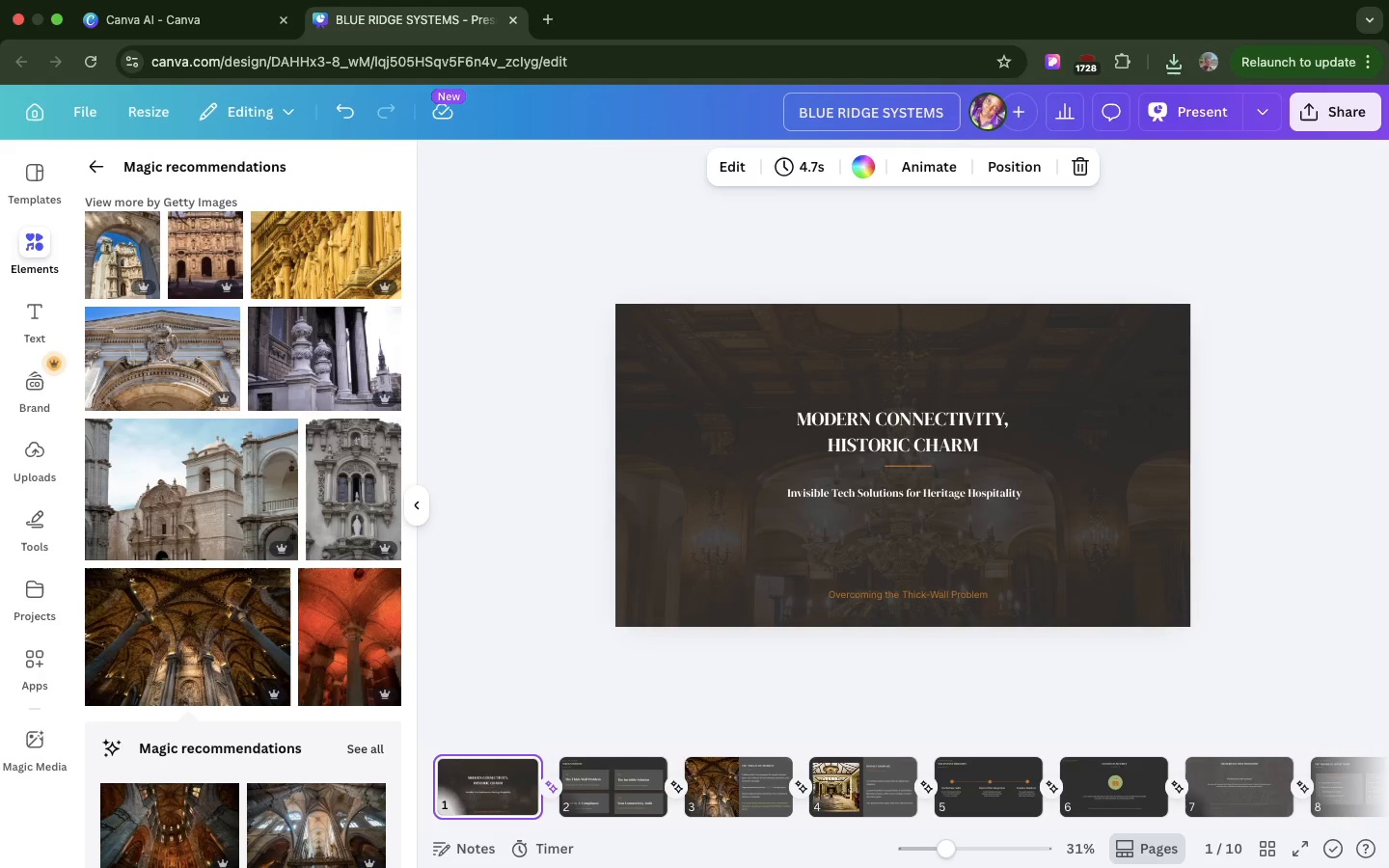 